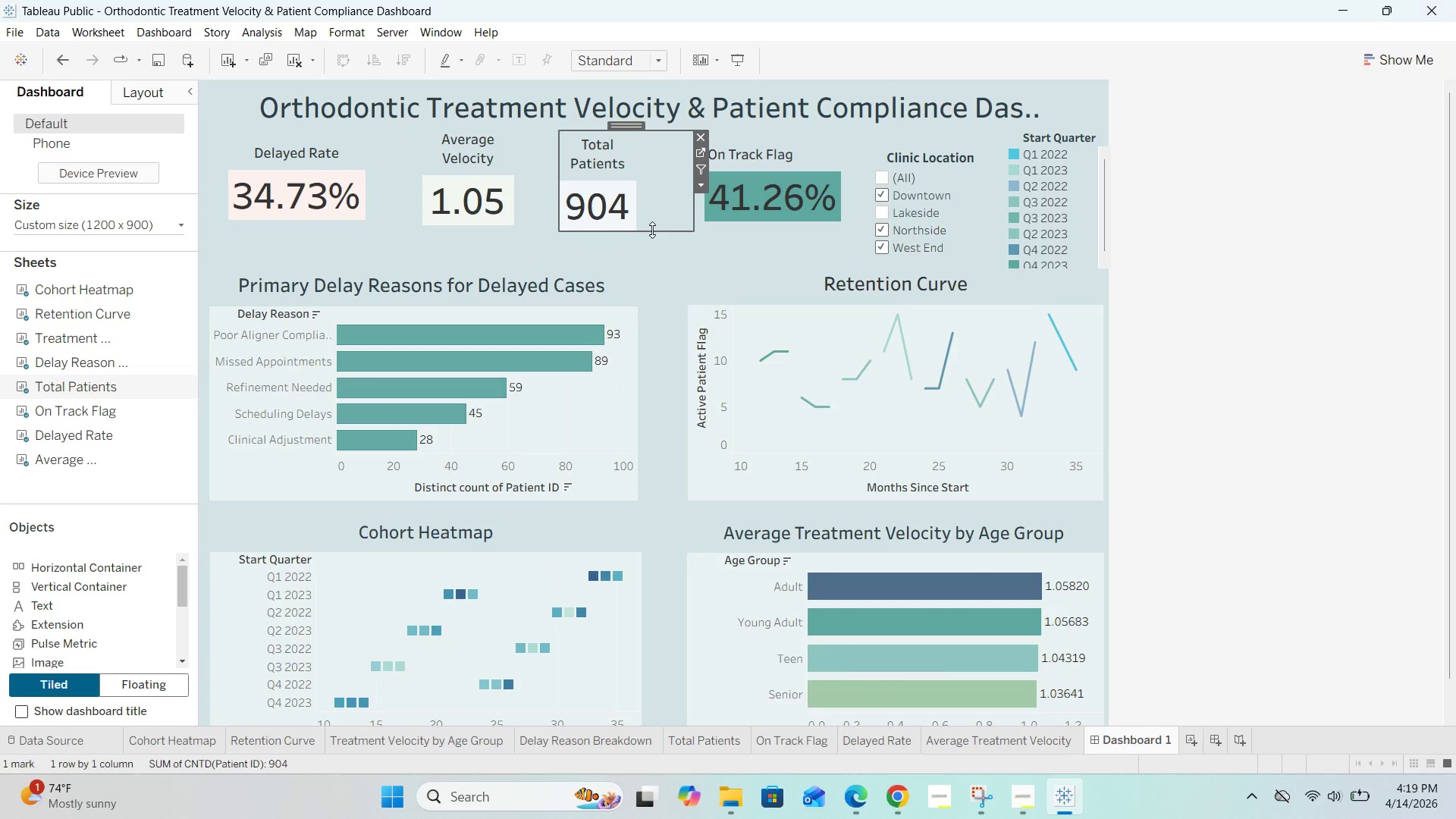 
left_click_drag(start_coordinate=[652, 230], to_coordinate=[656, 222])
 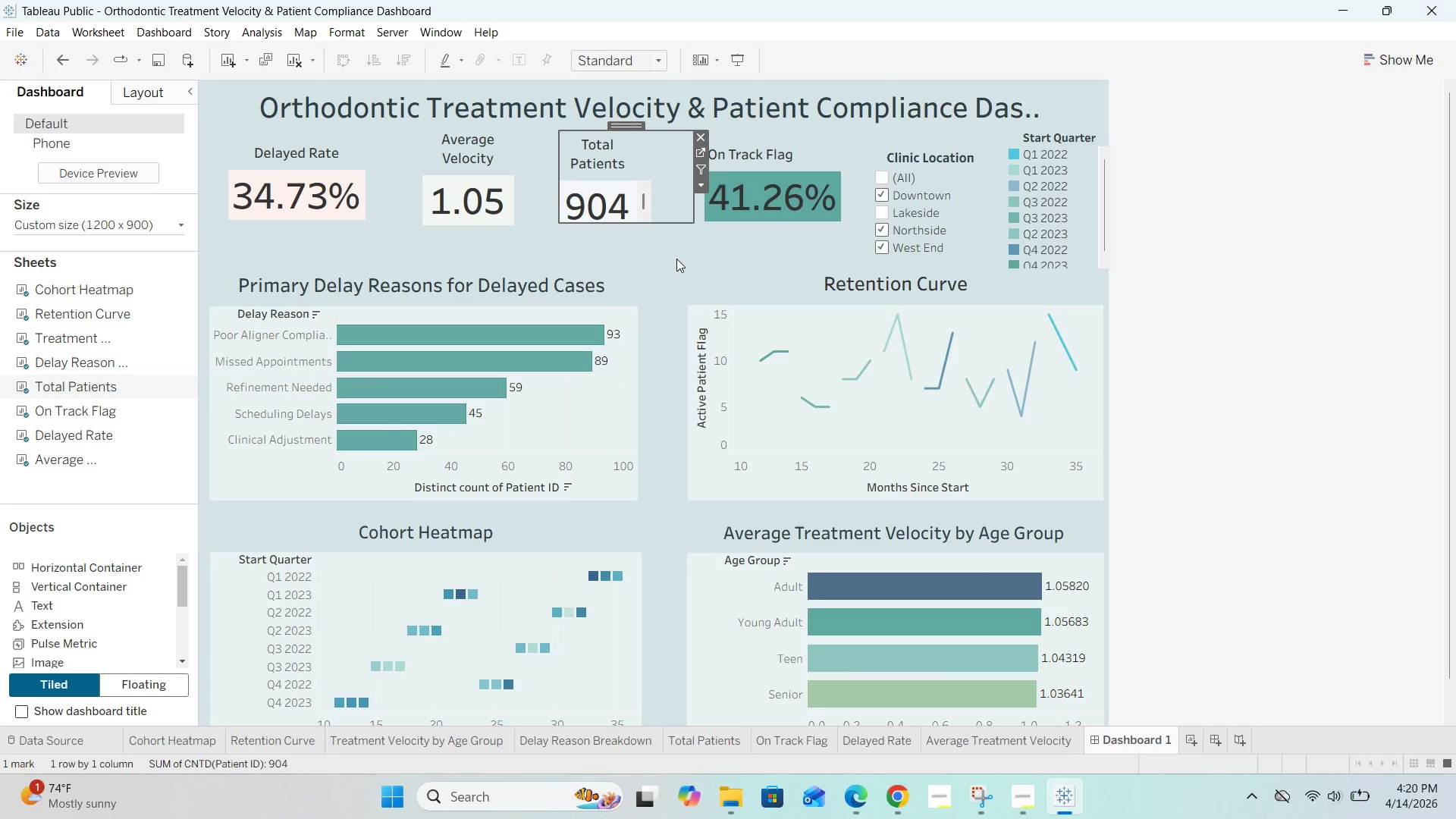 
left_click([676, 259])
 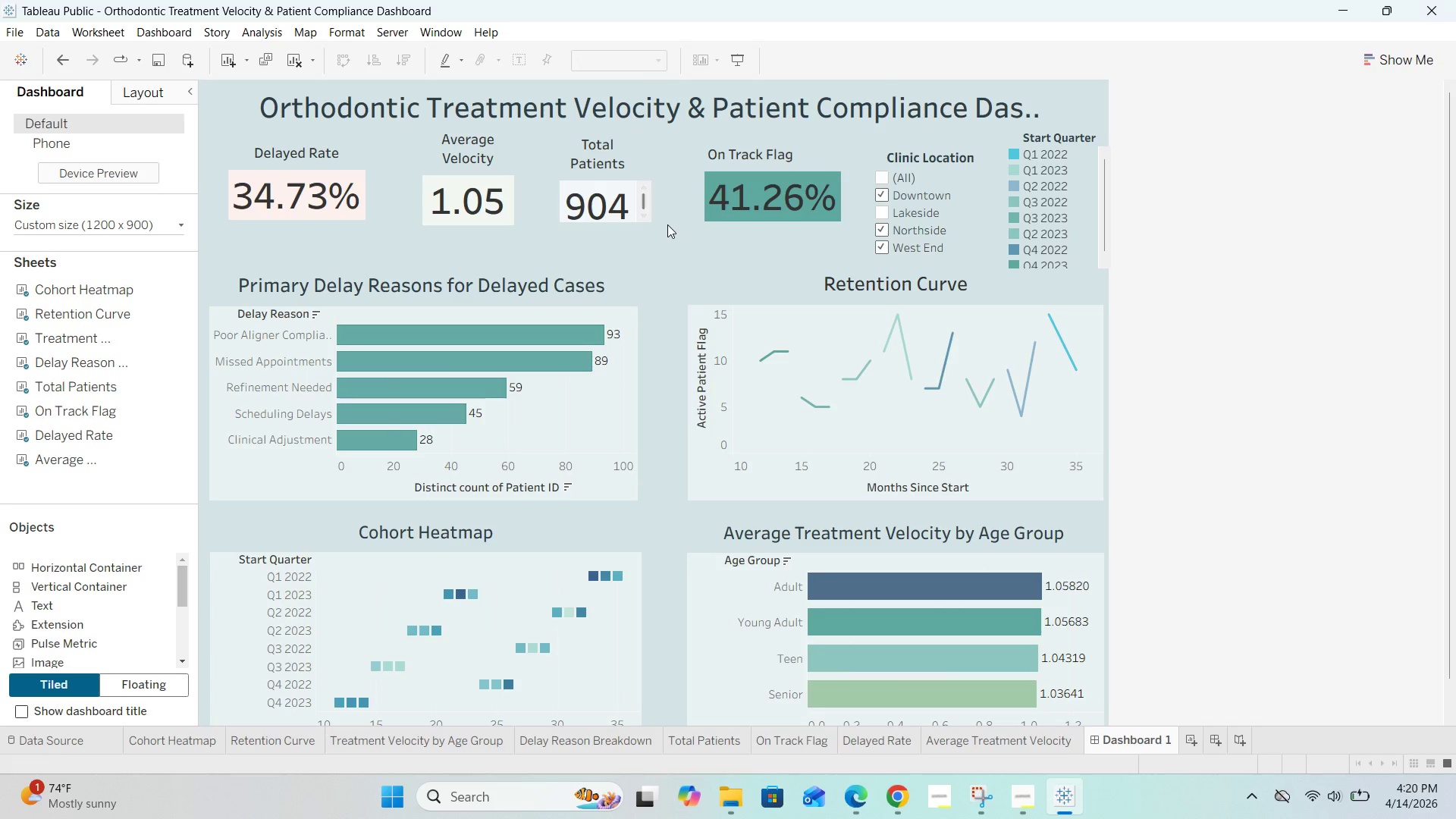 
left_click([667, 224])
 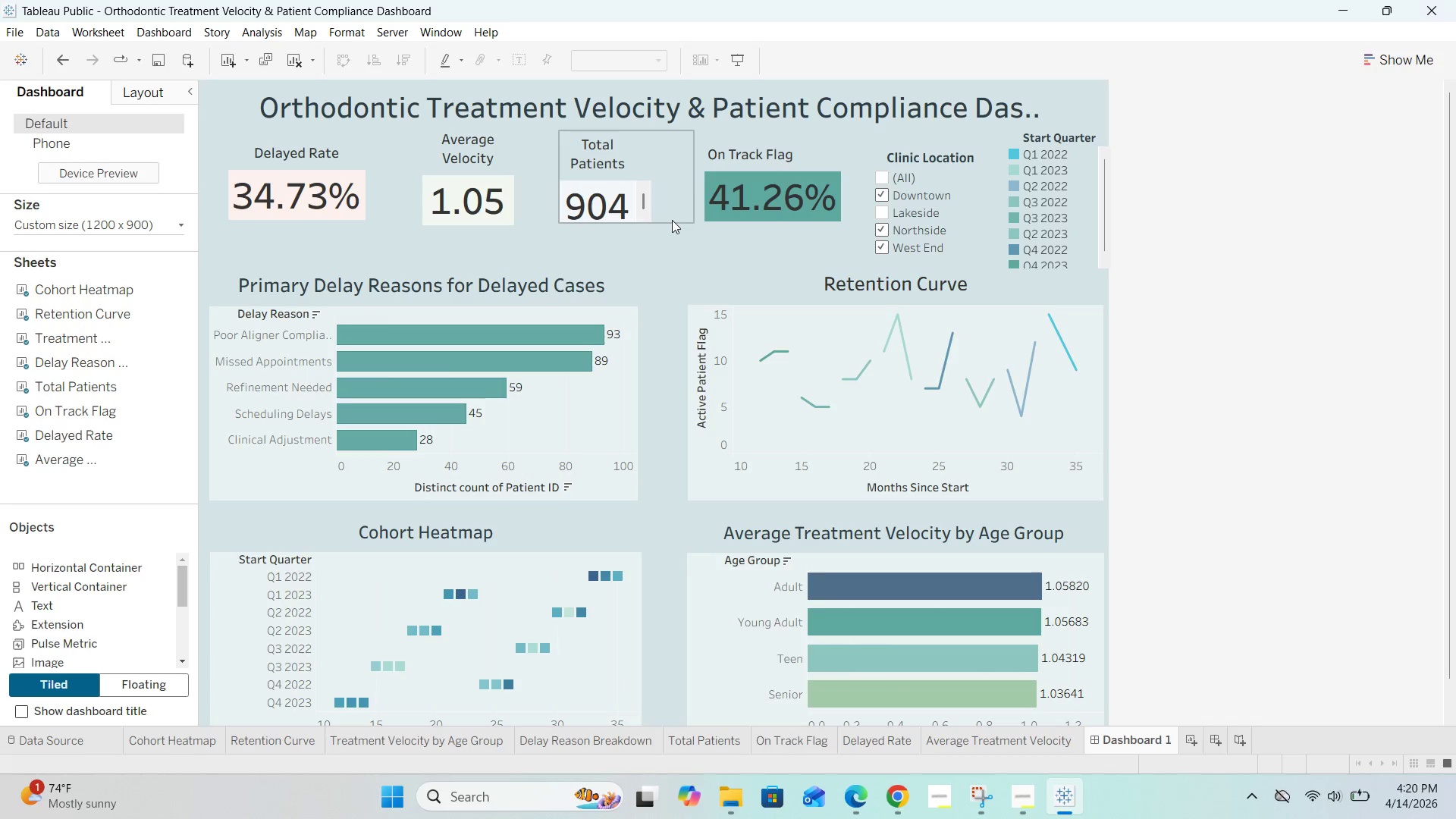 
double_click([672, 220])
 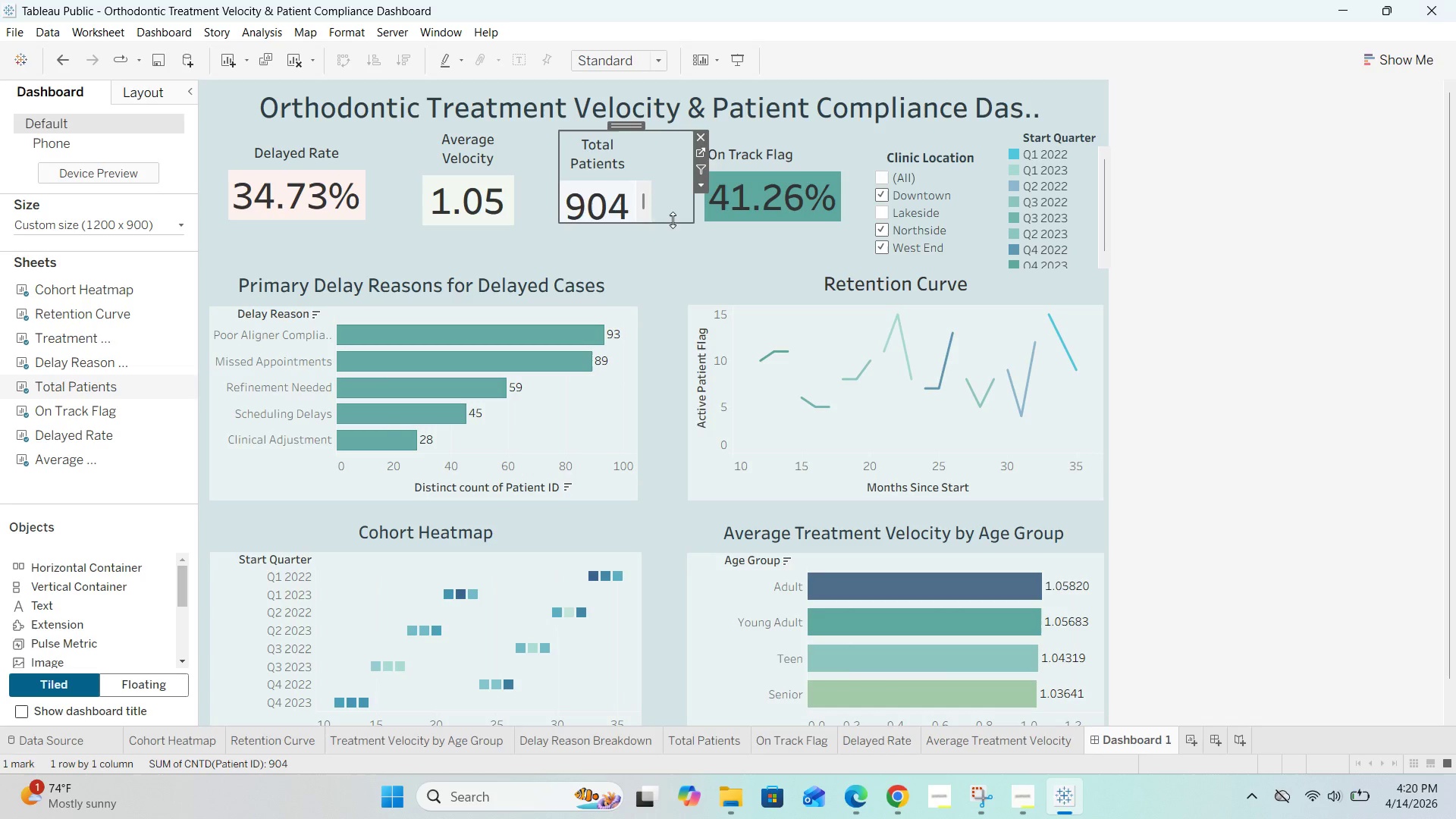 
left_click_drag(start_coordinate=[673, 220], to_coordinate=[673, 231])
 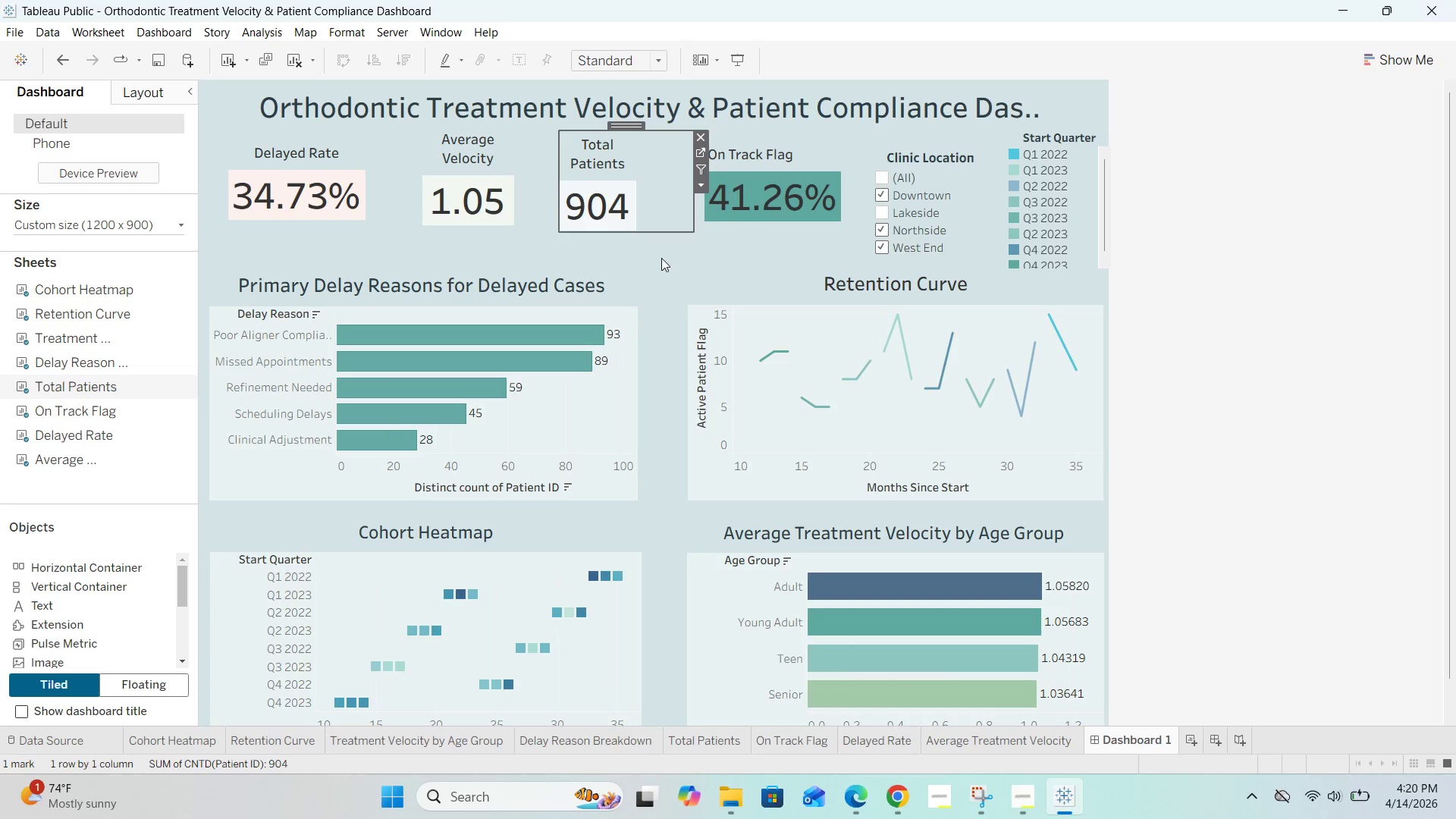 
left_click([660, 259])
 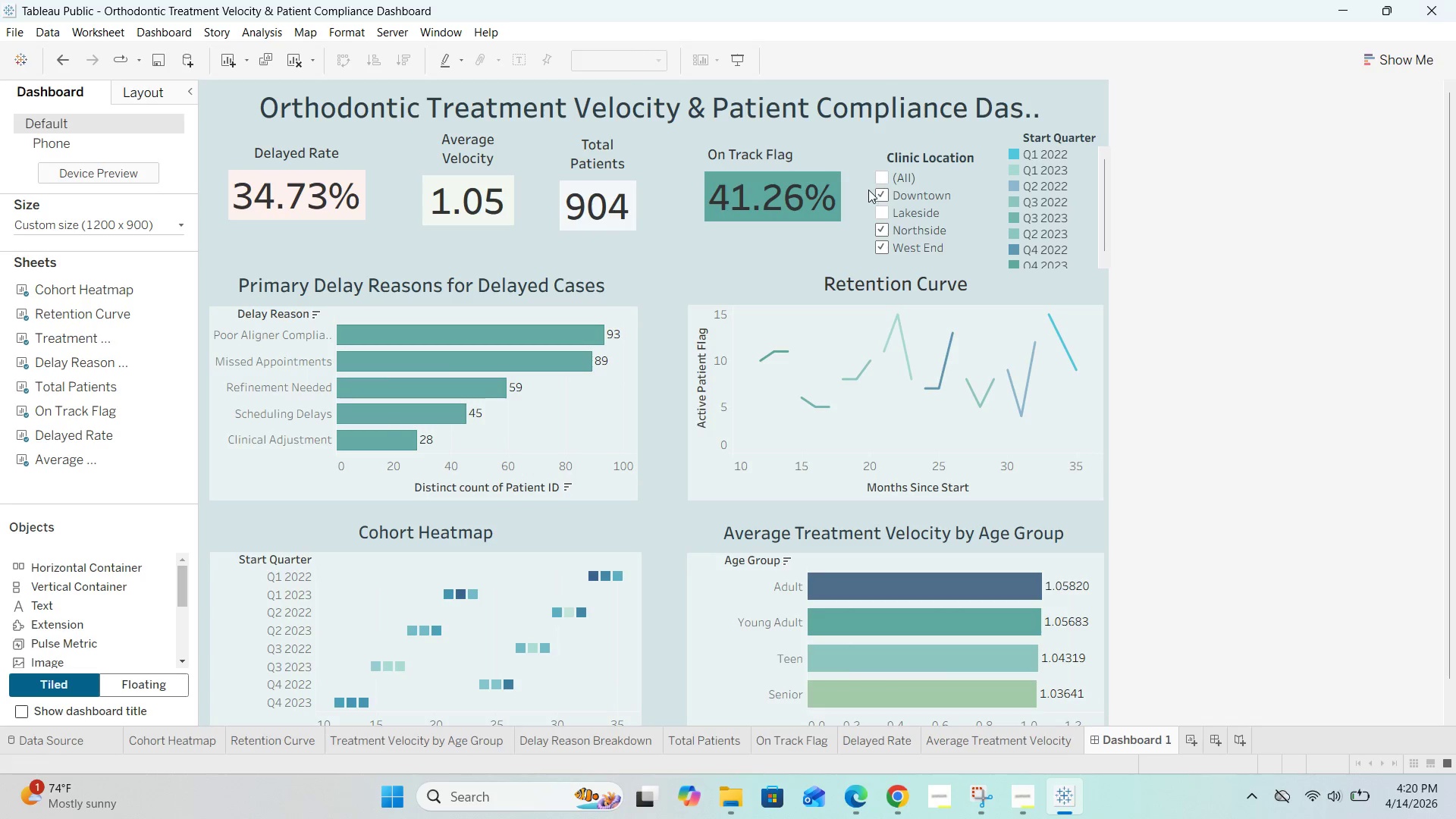 
double_click([883, 180])
 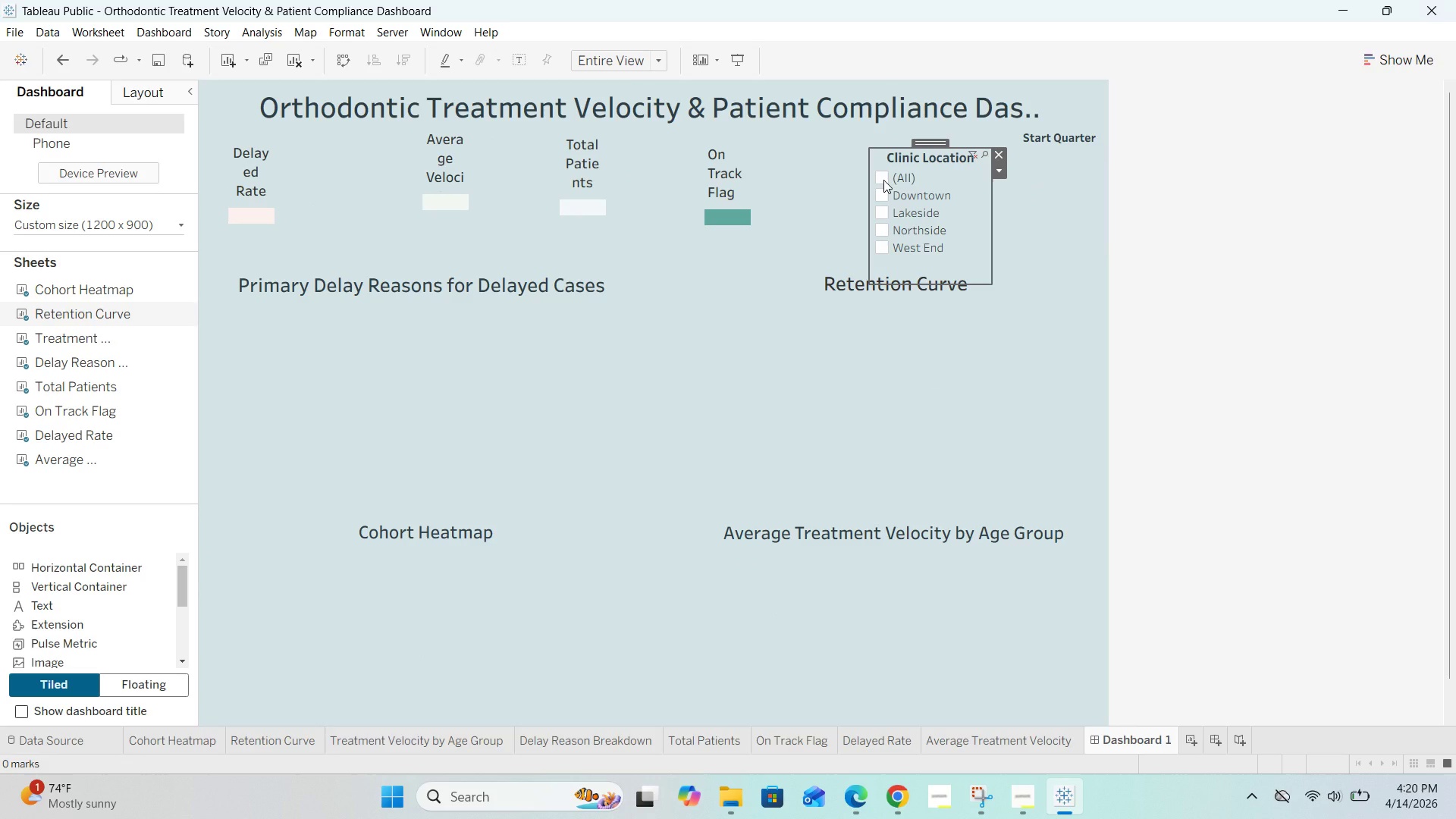 
left_click([883, 180])
 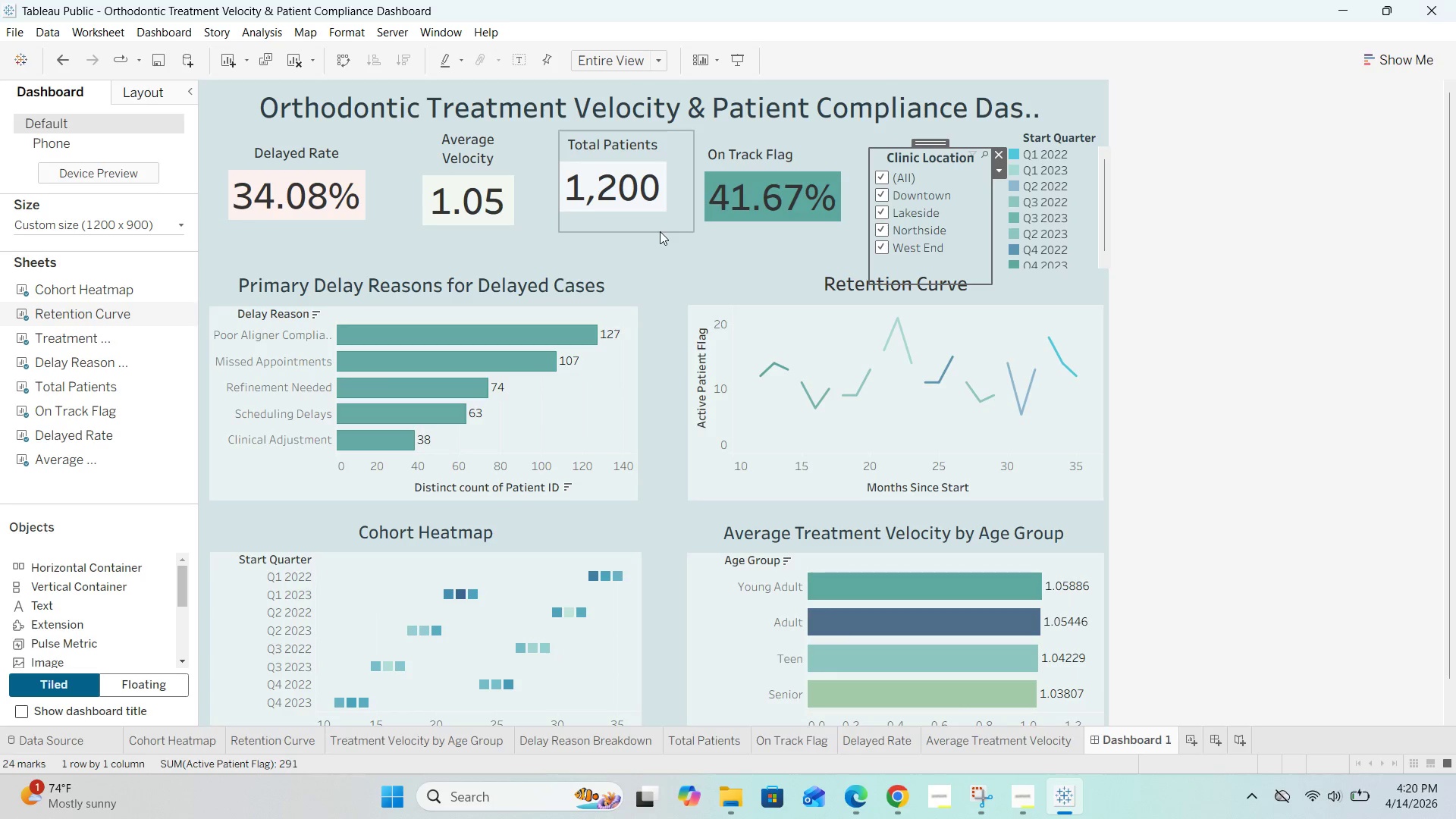 
left_click([660, 261])
 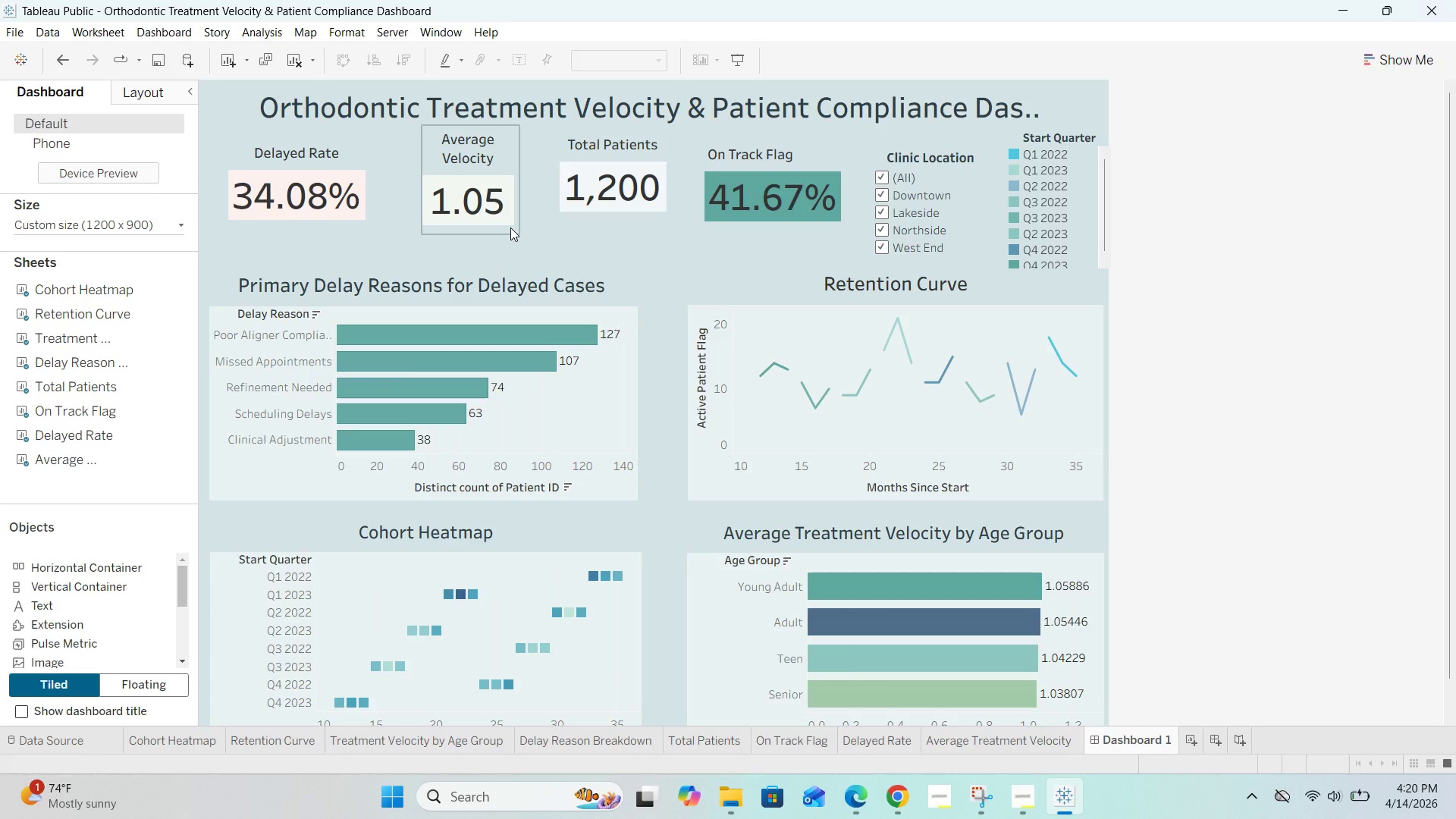 
left_click([570, 243])
 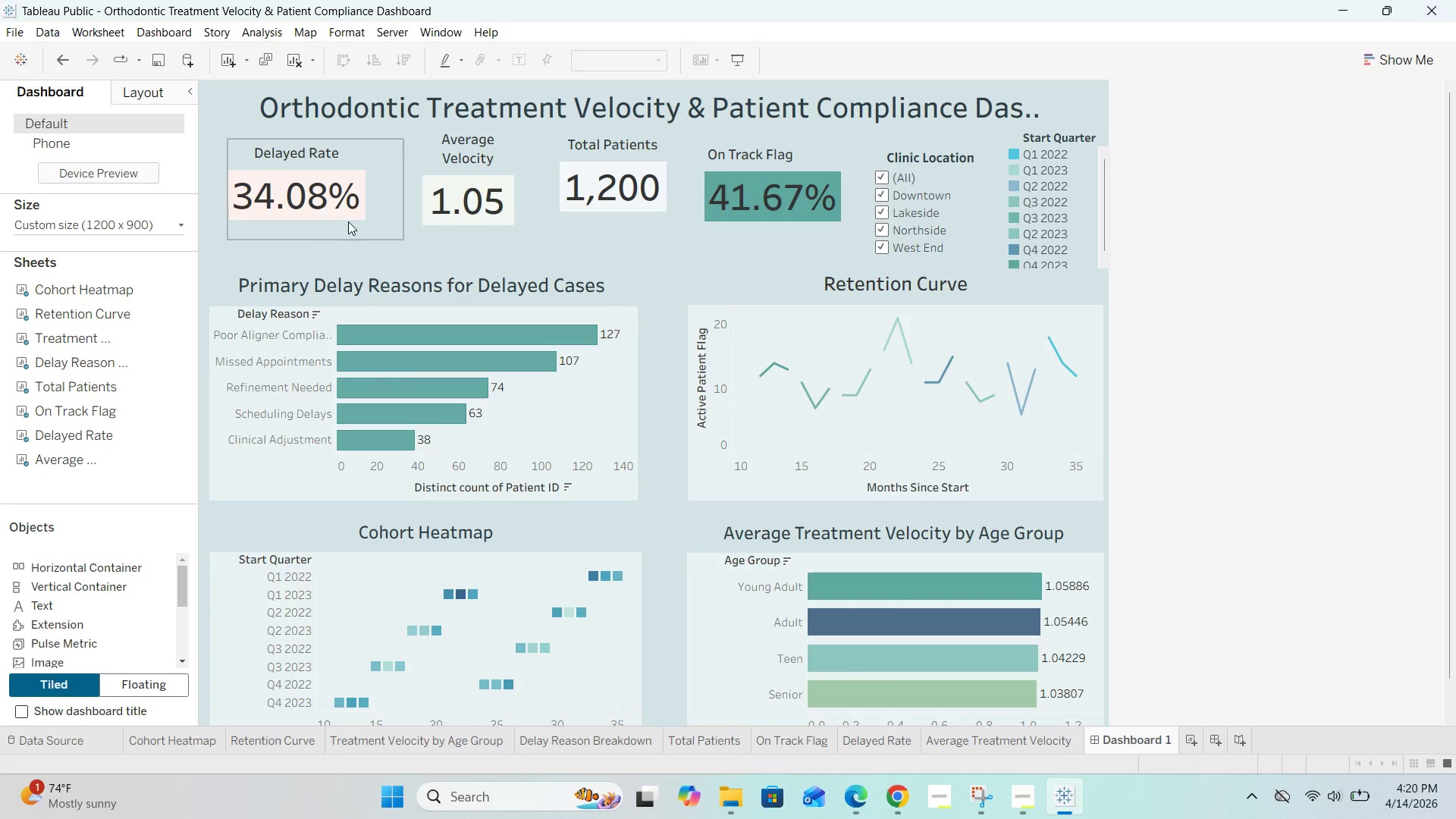 
left_click([356, 230])
 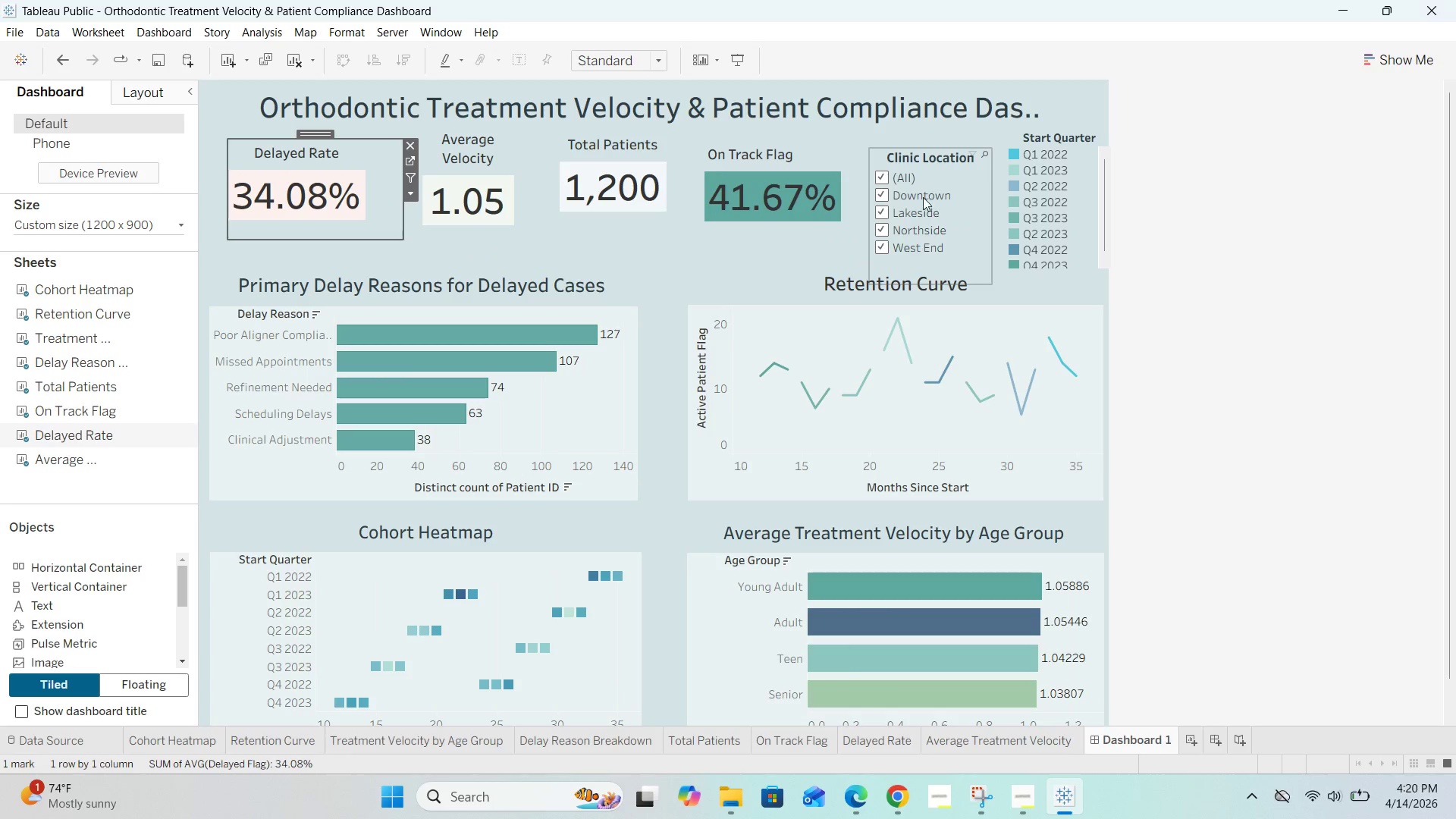 
left_click([881, 212])
 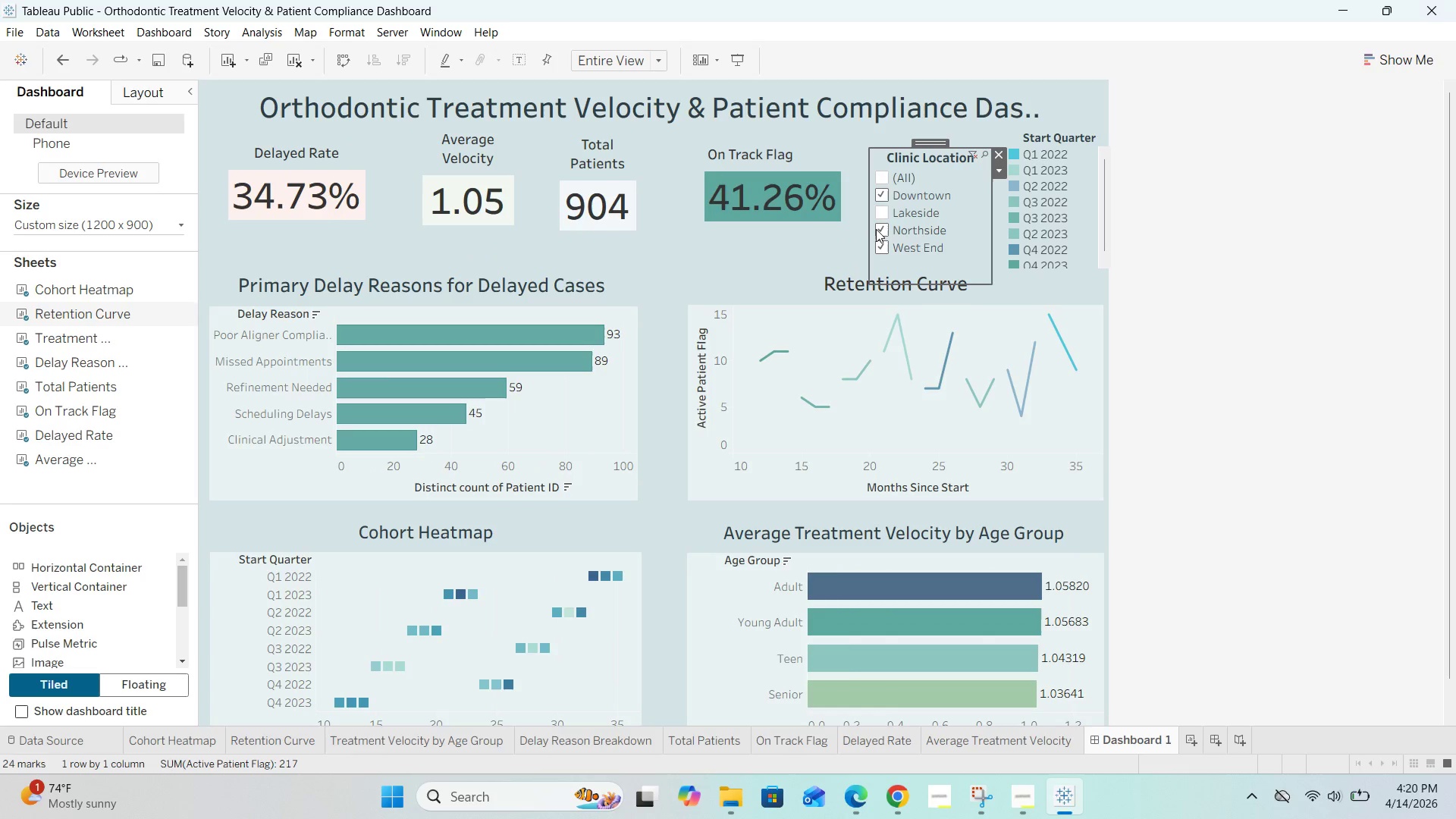 
left_click([879, 230])
 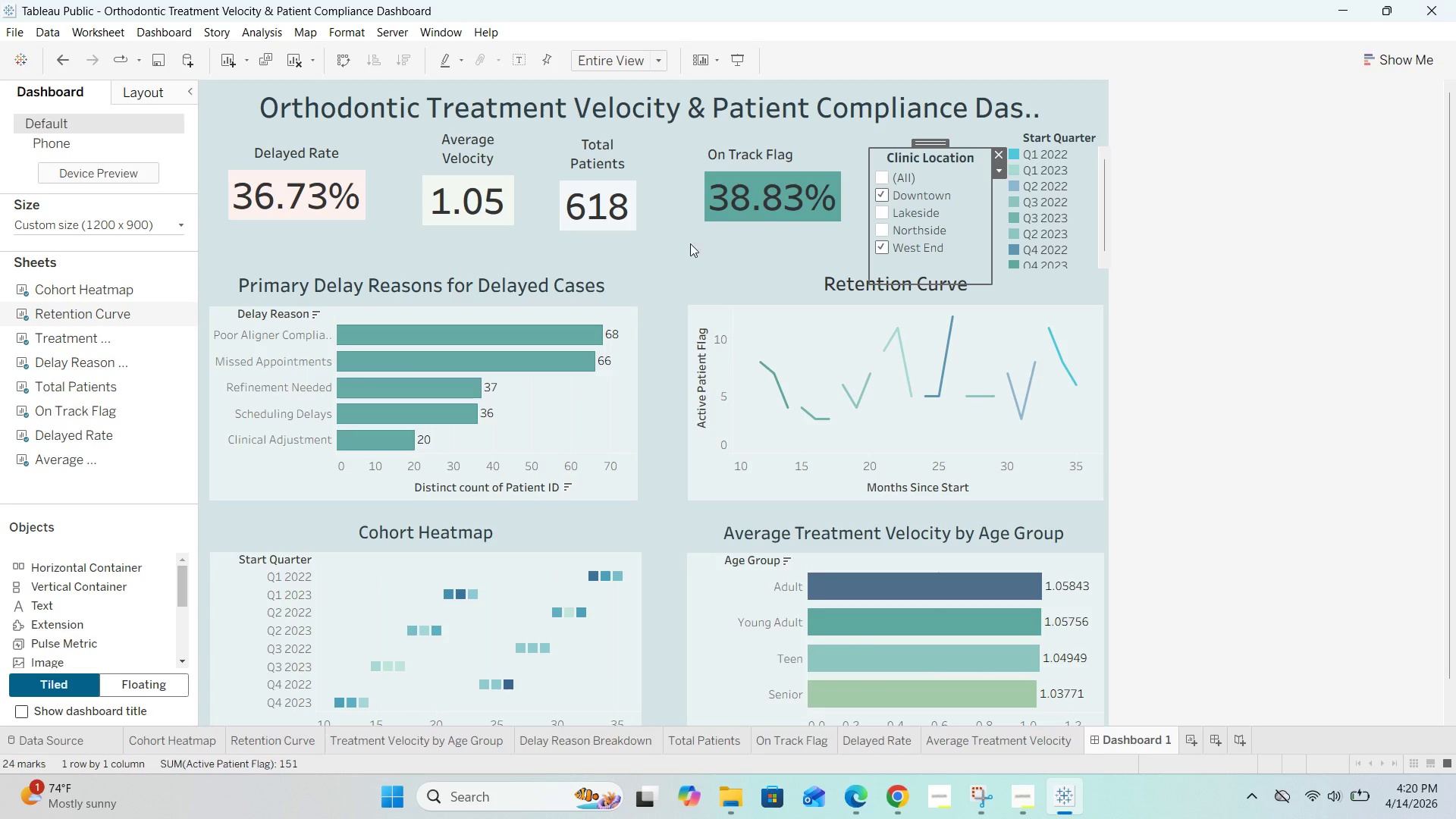 
left_click([842, 230])
 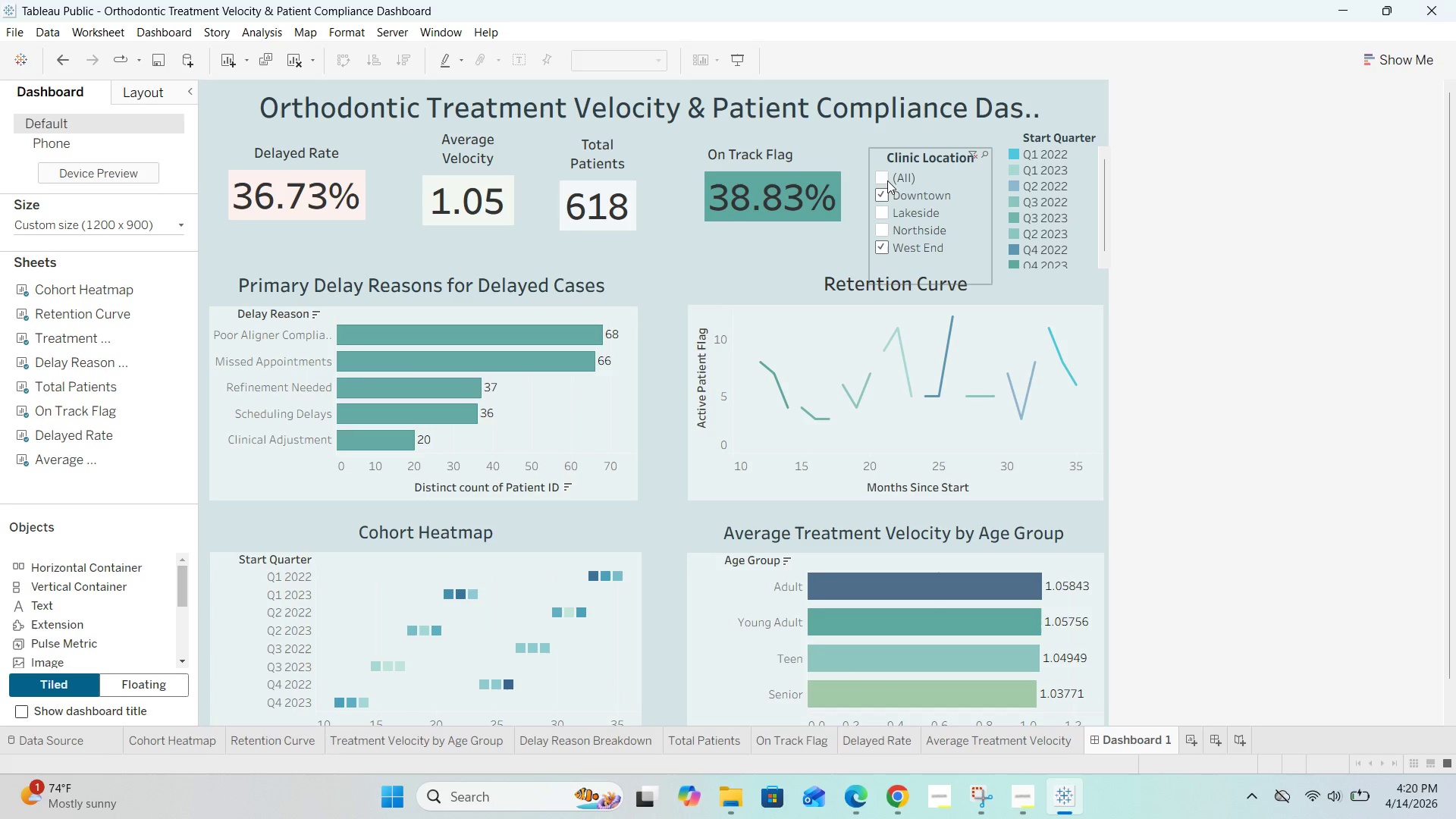 
left_click([887, 180])
 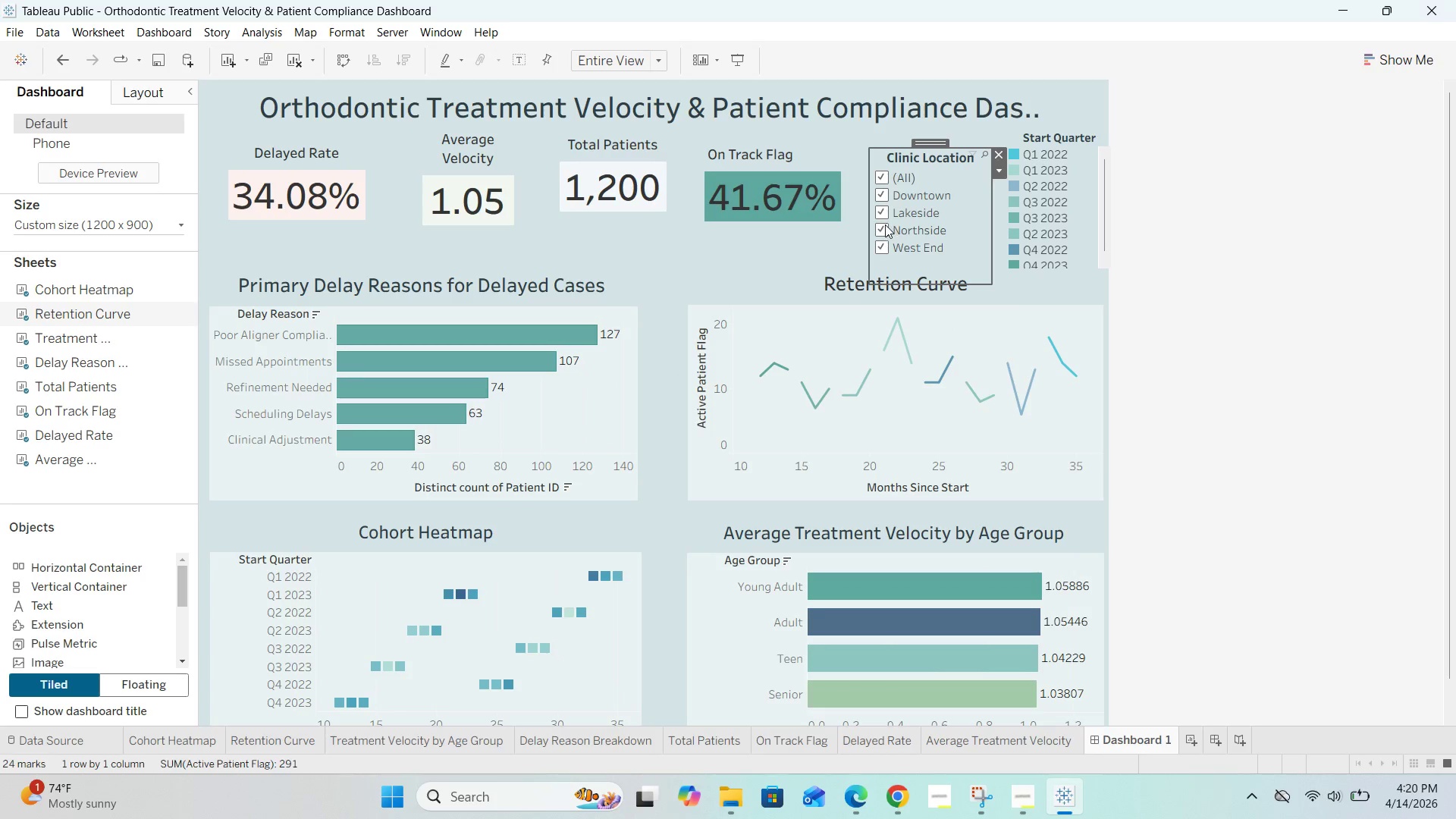 
left_click([883, 215])
 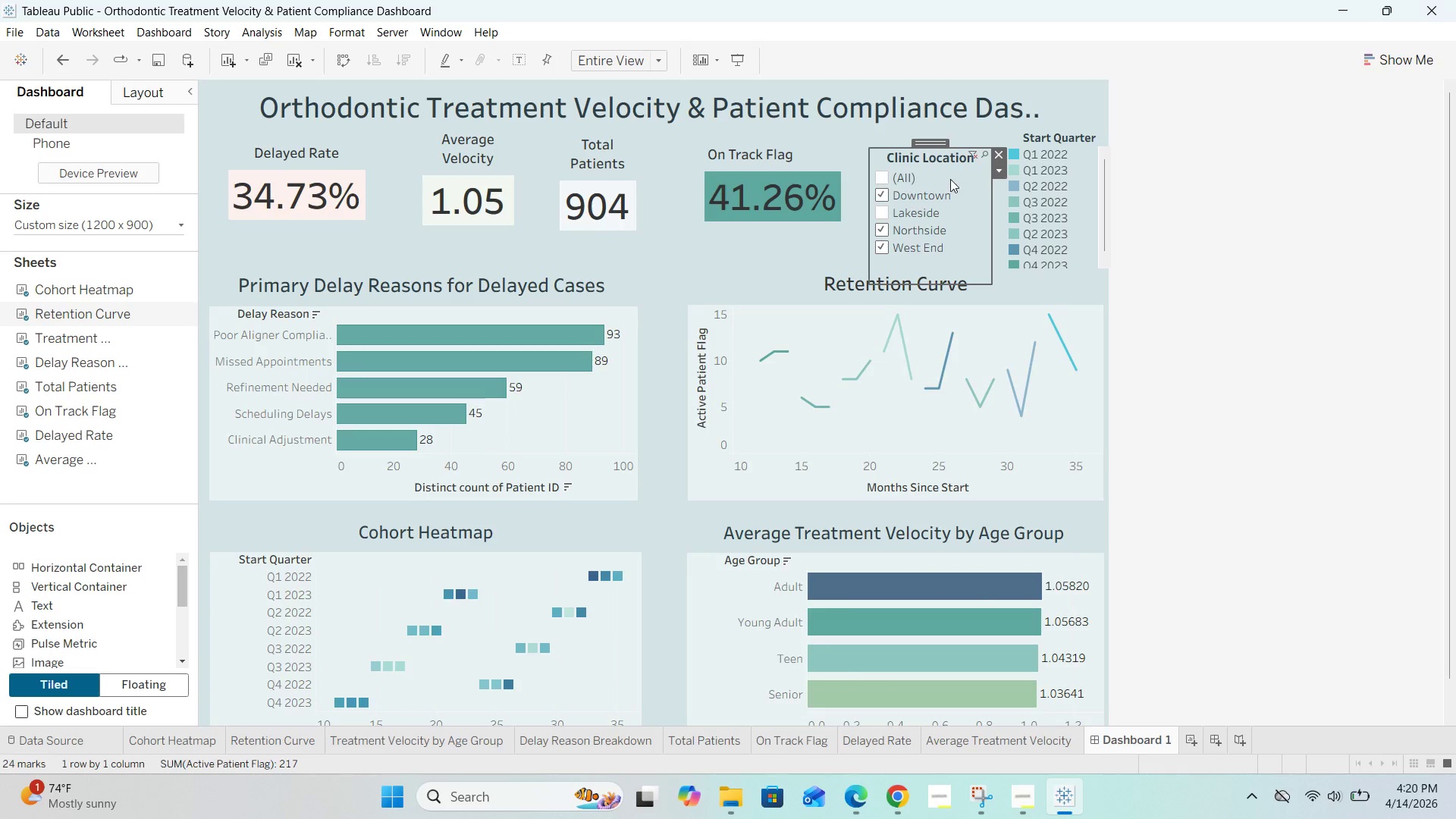 
left_click([880, 230])
 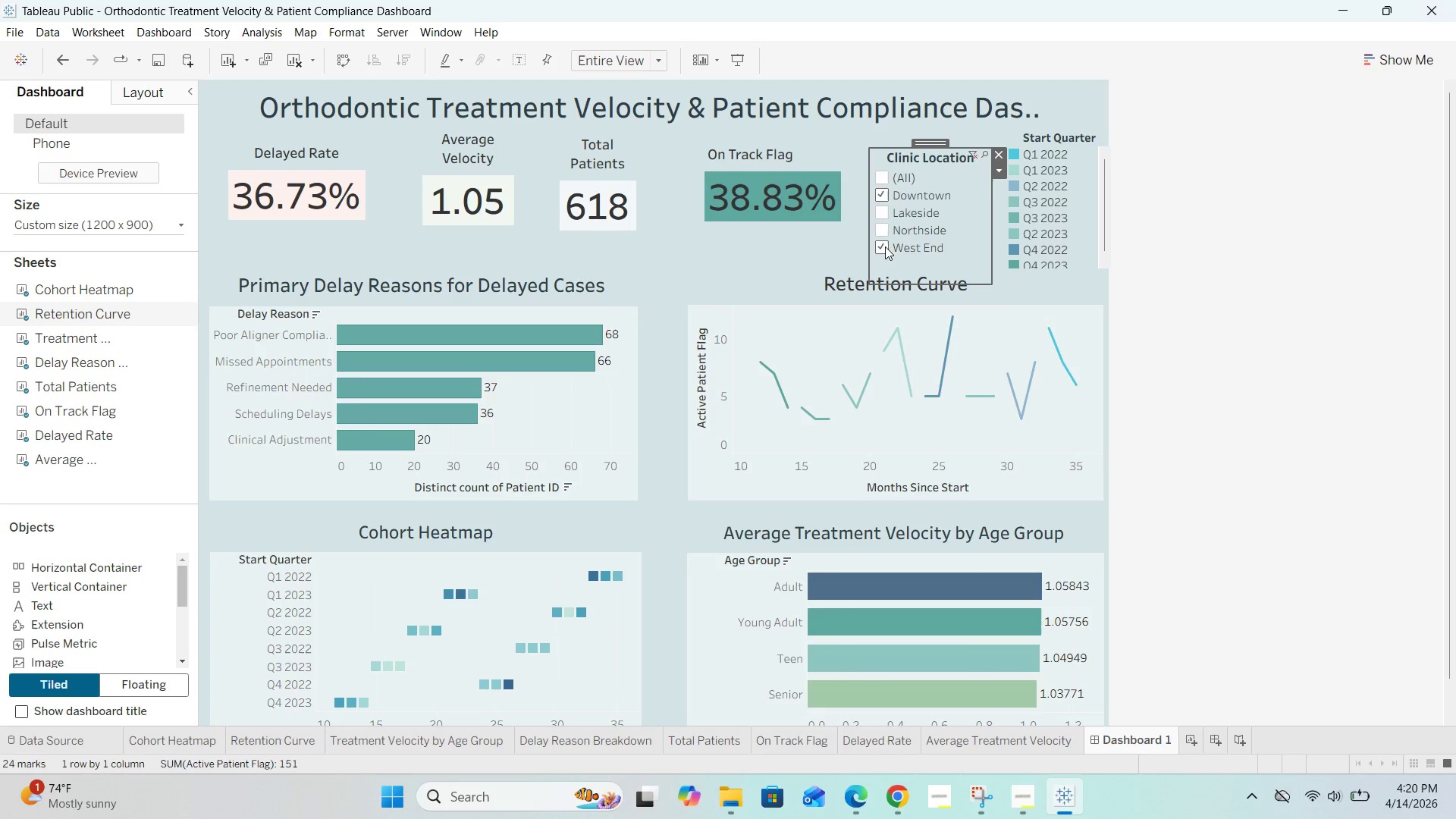 
left_click([883, 246])
 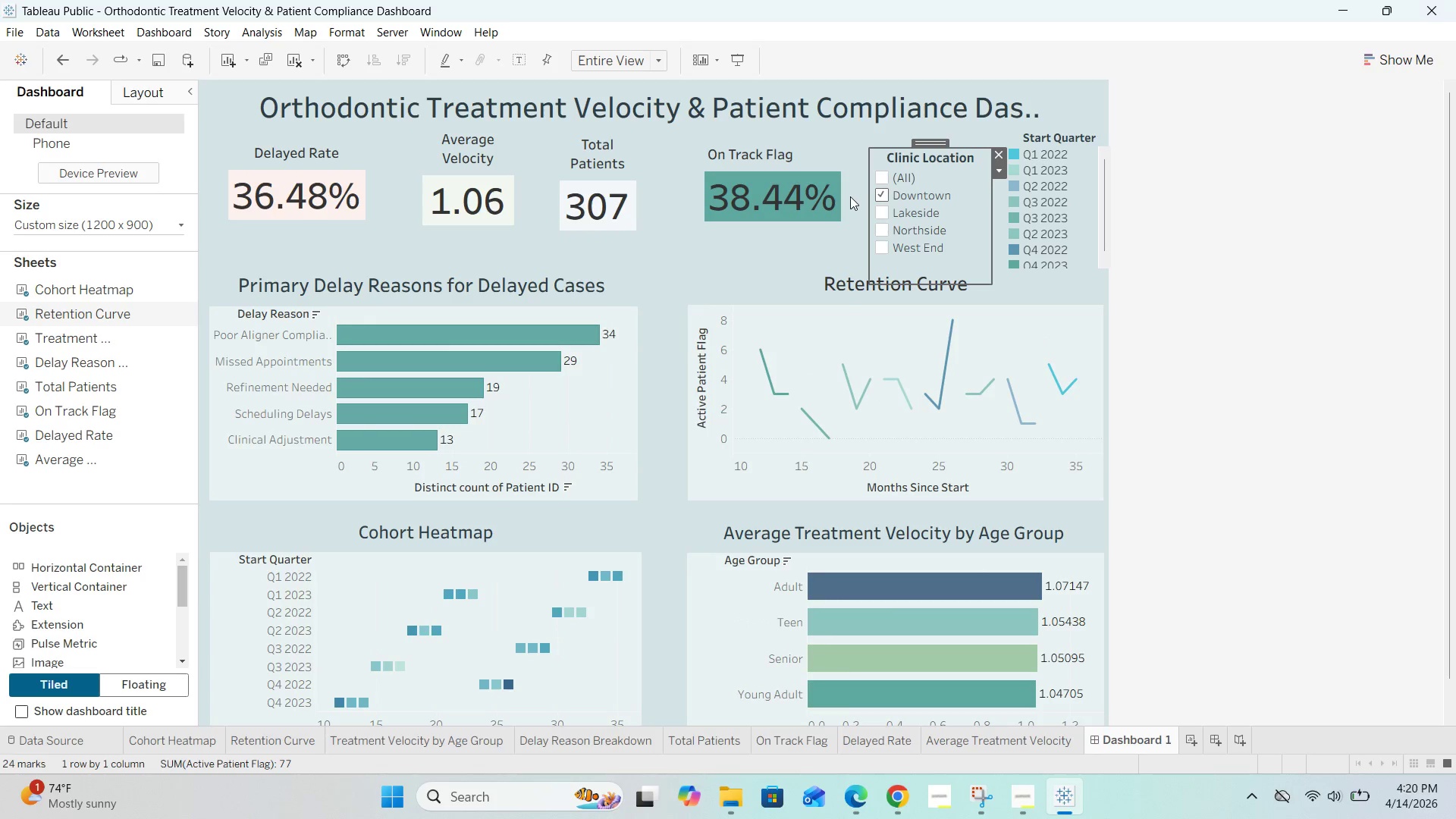 
left_click([884, 196])
 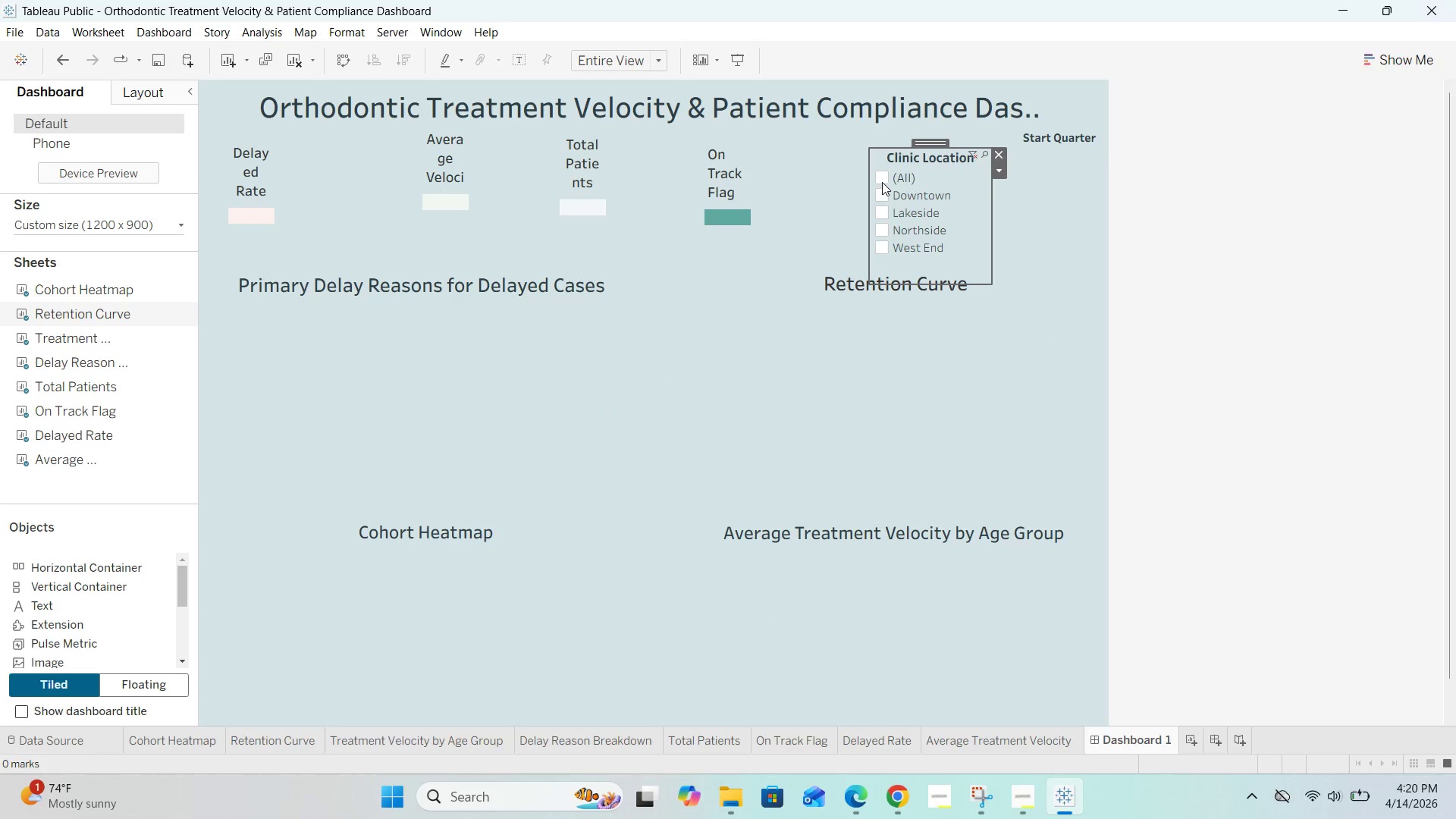 
left_click([882, 181])
 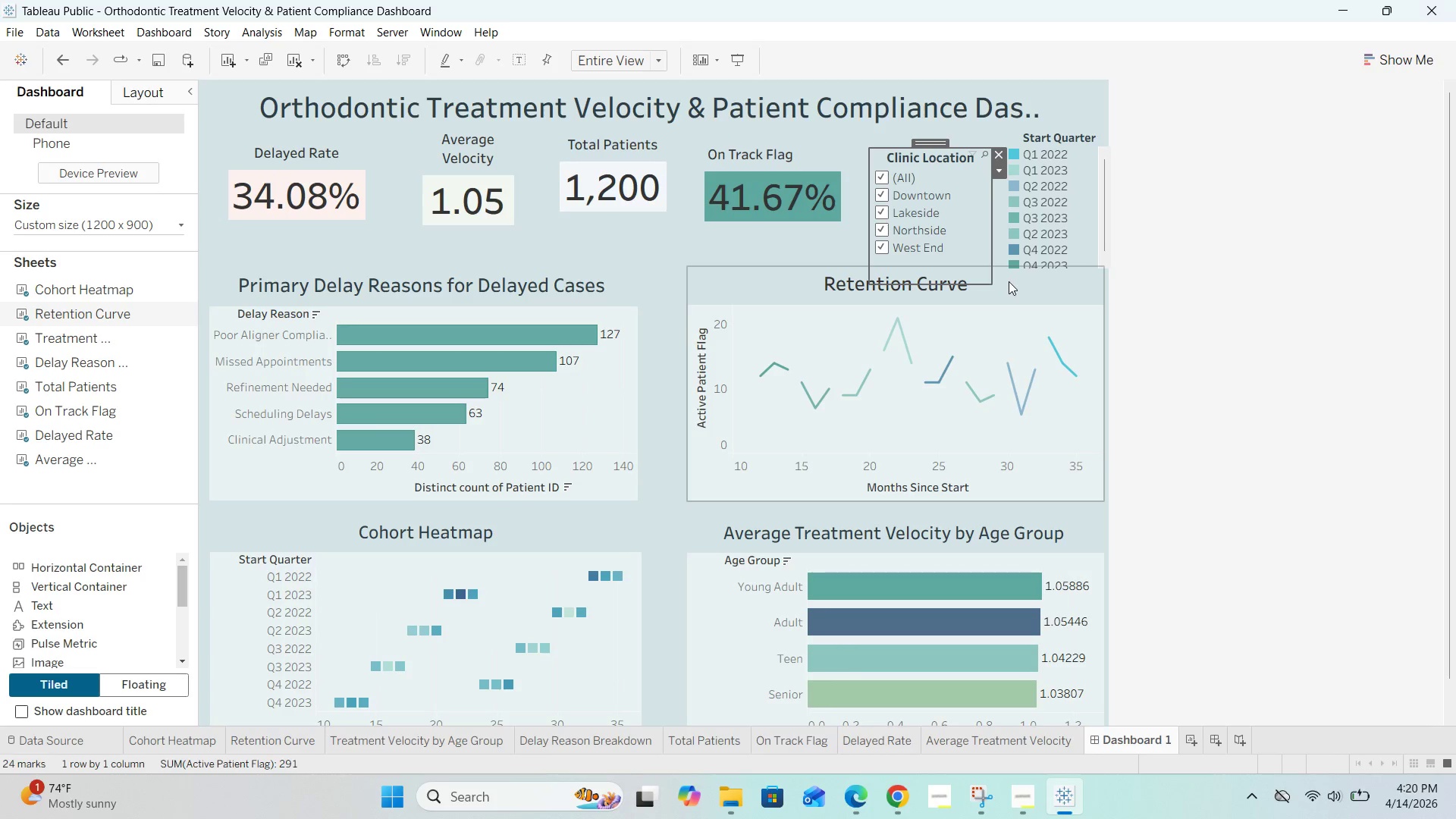 
left_click([789, 249])
 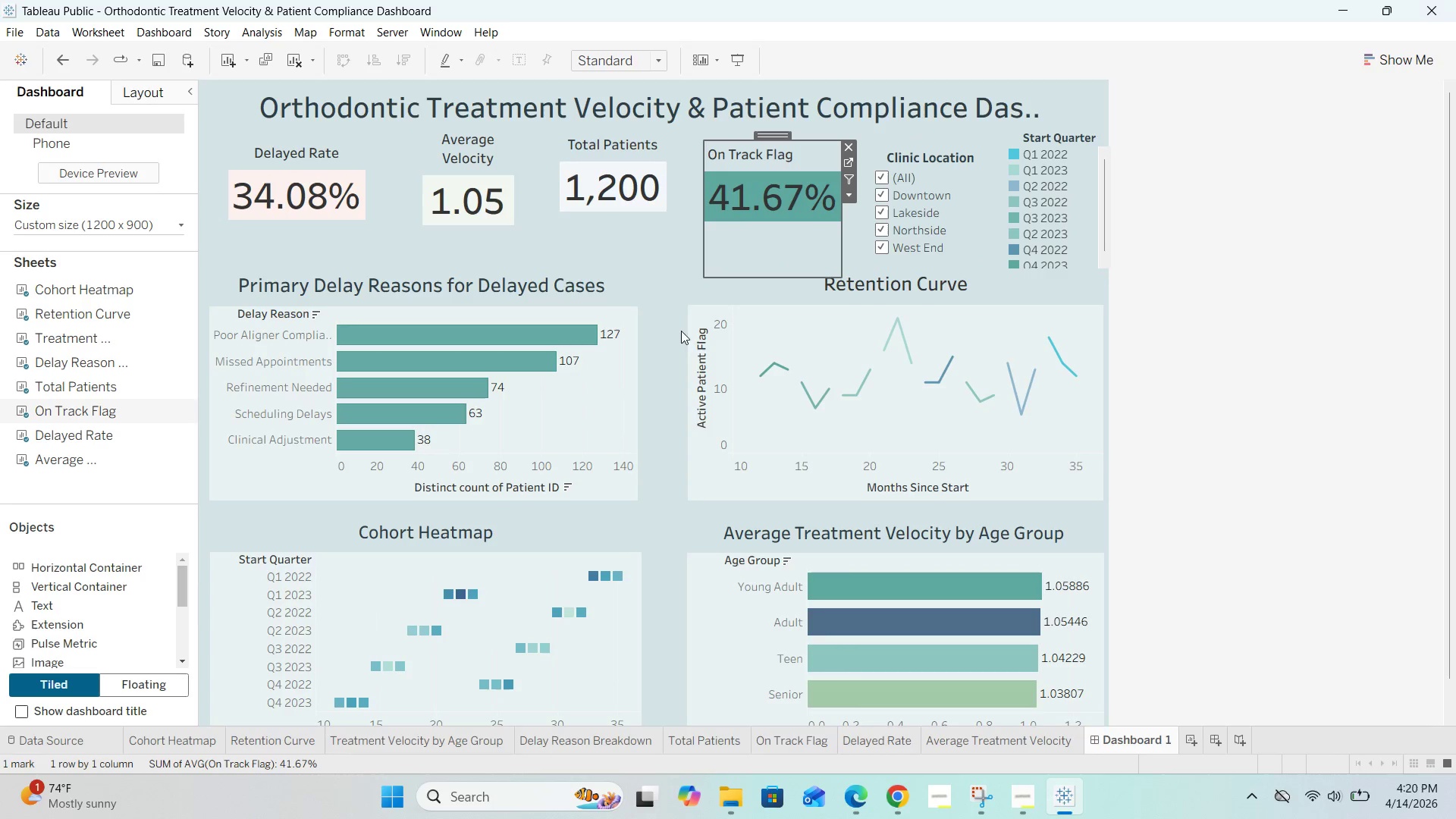 
left_click([661, 347])
 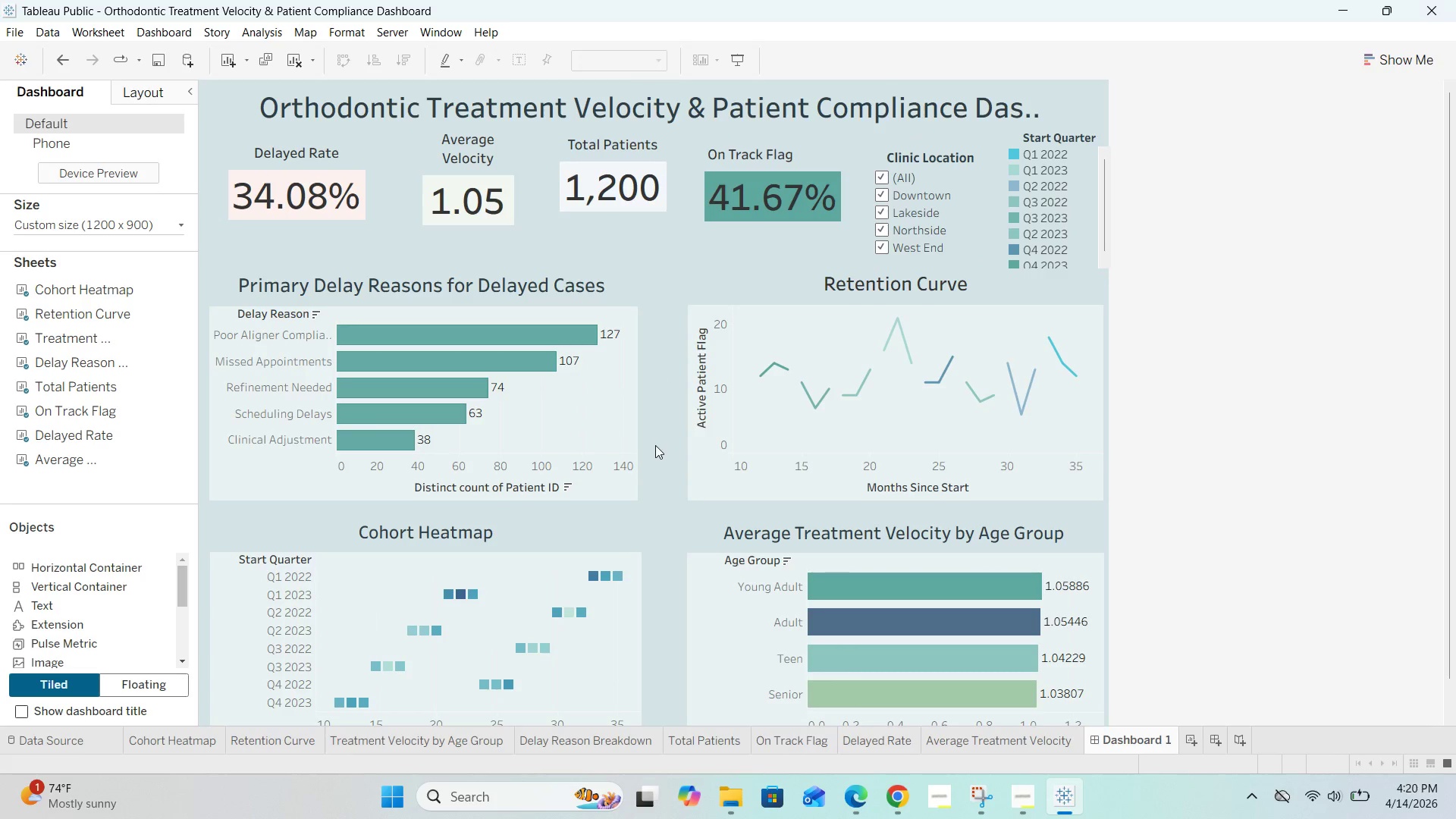 
scroll: coordinate [659, 446], scroll_direction: down, amount: 5.0
 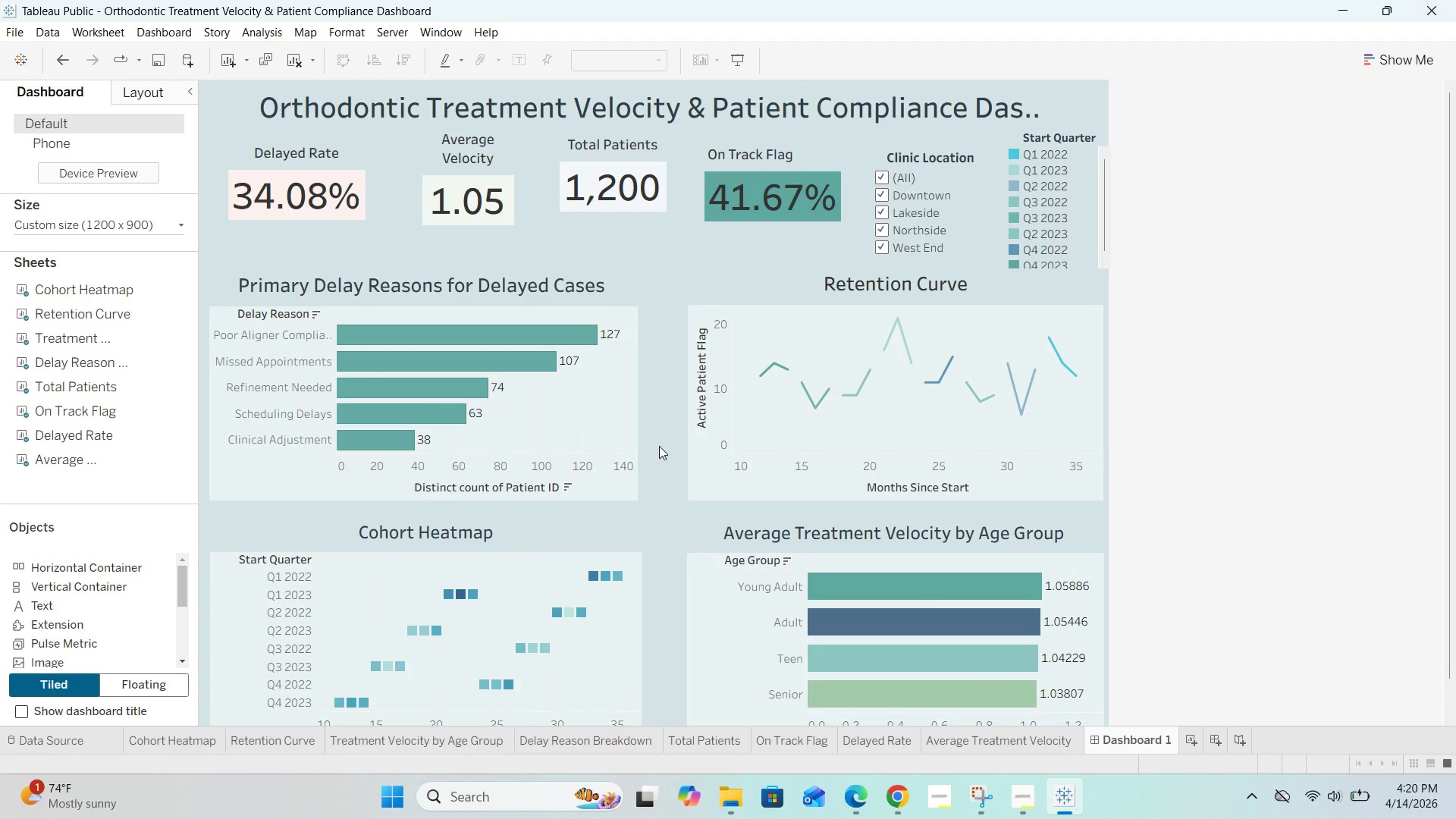 
scroll: coordinate [659, 446], scroll_direction: up, amount: 4.0